 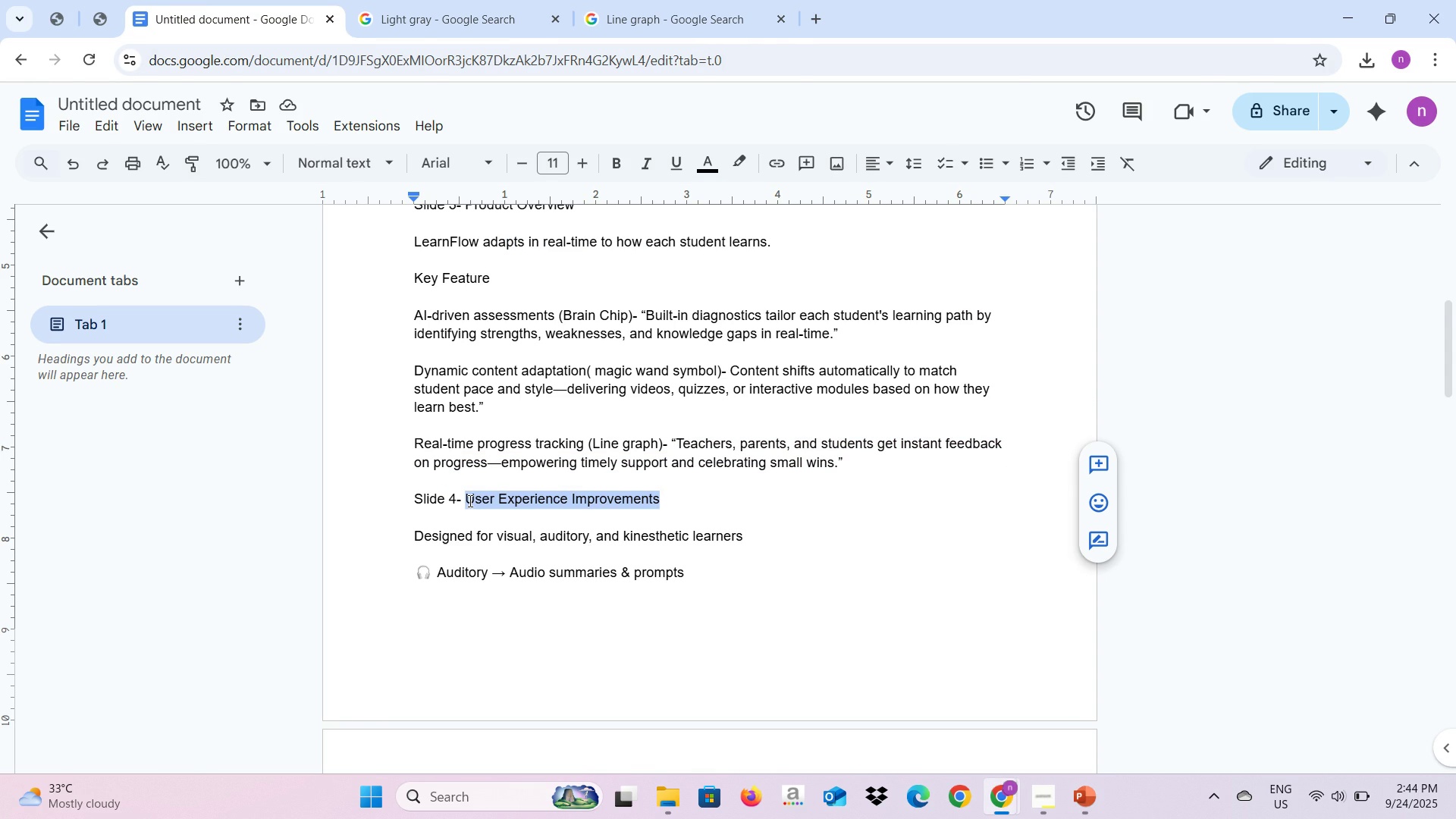 
key(Control+C)
 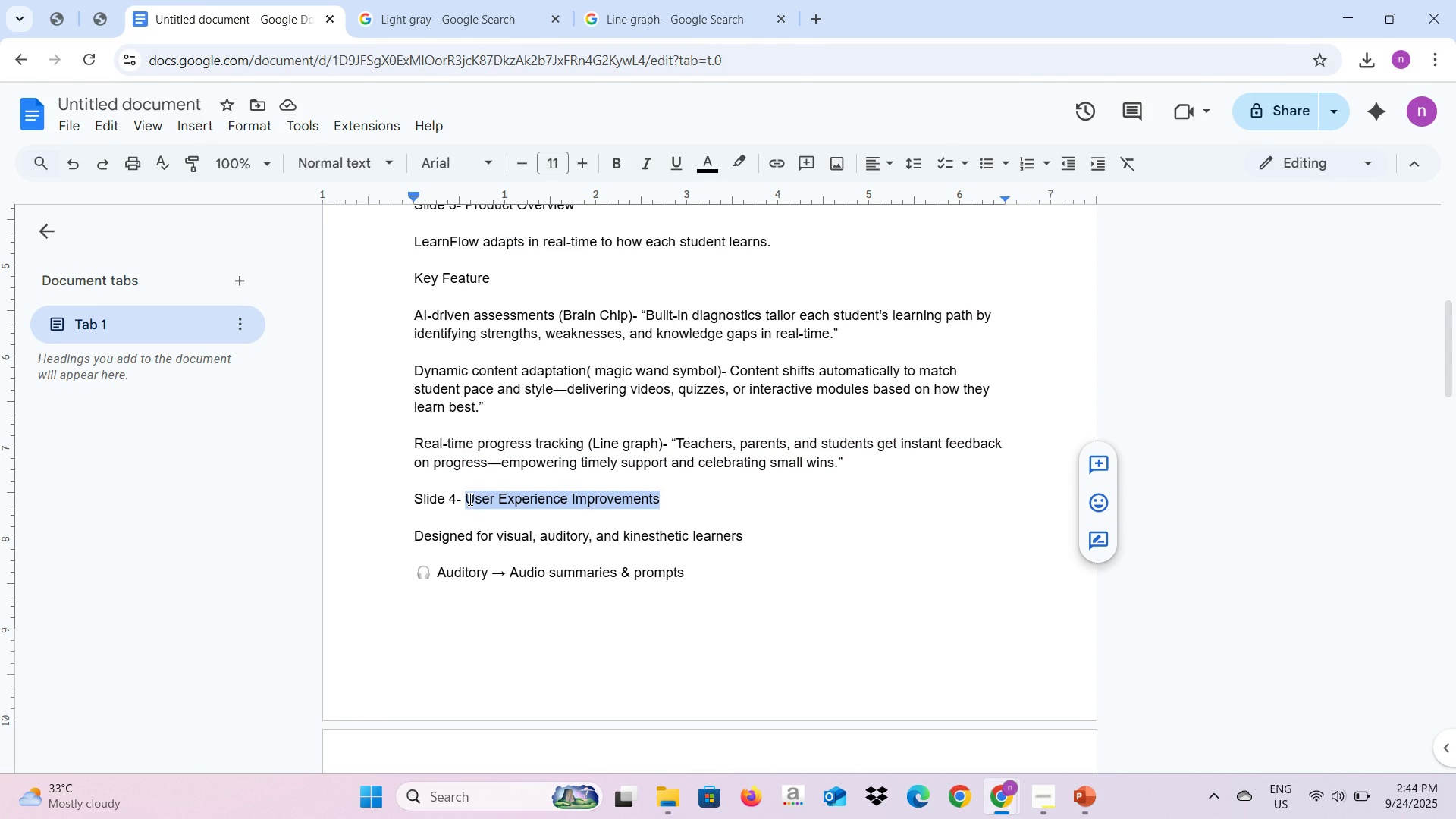 
key(Alt+AltLeft)
 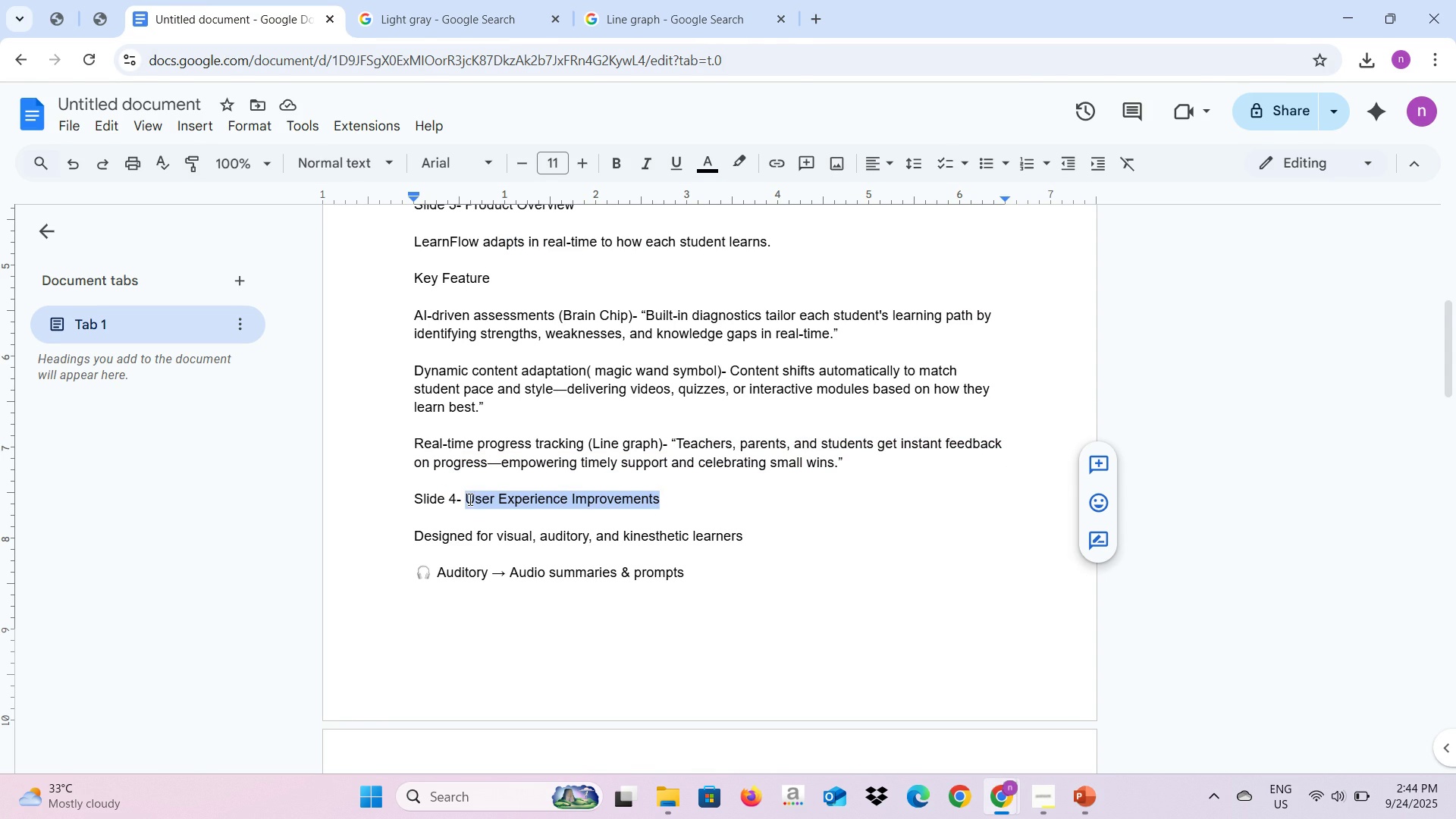 
key(Alt+Tab)
 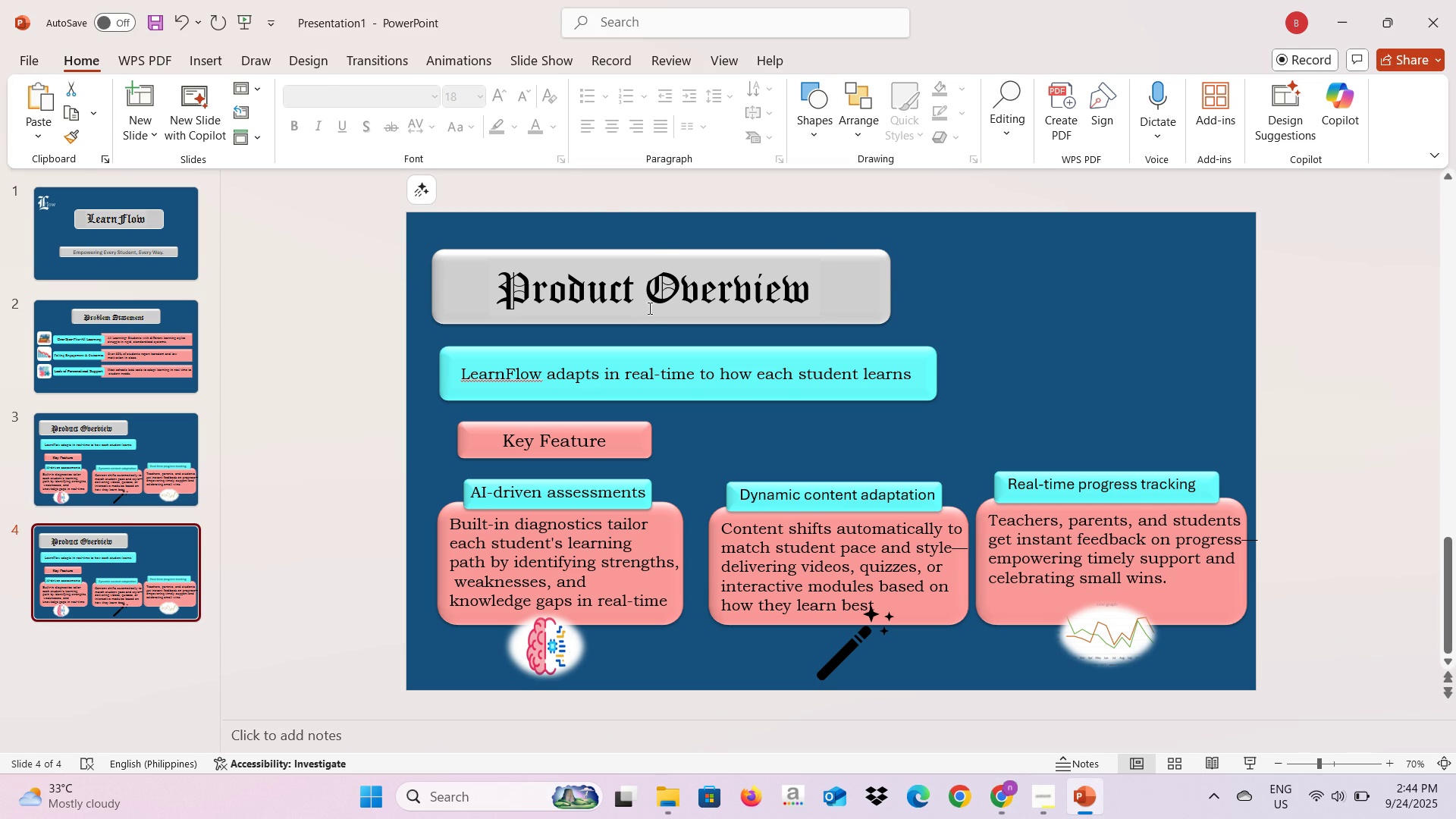 
left_click([649, 299])